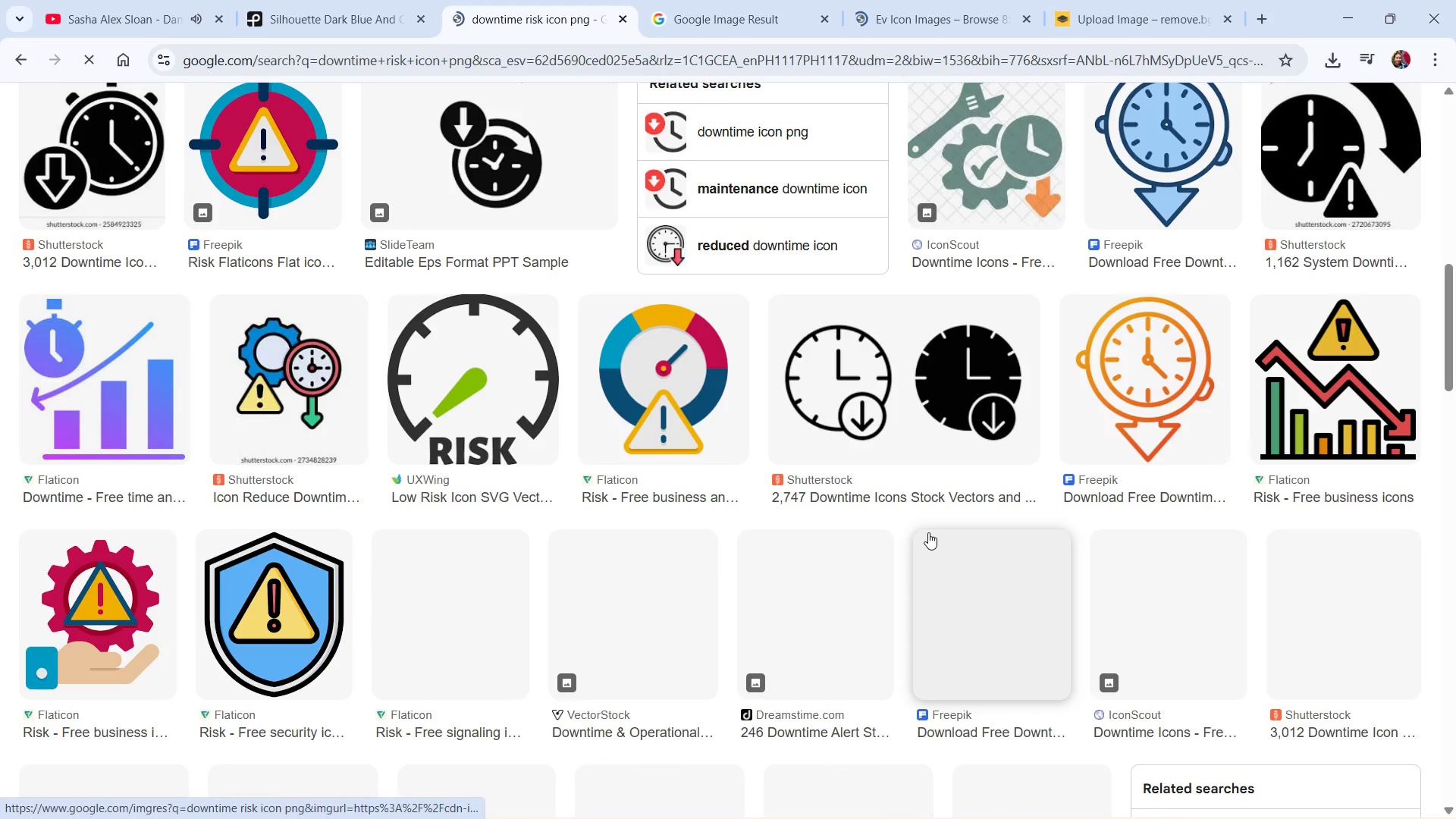 
wait(5.06)
 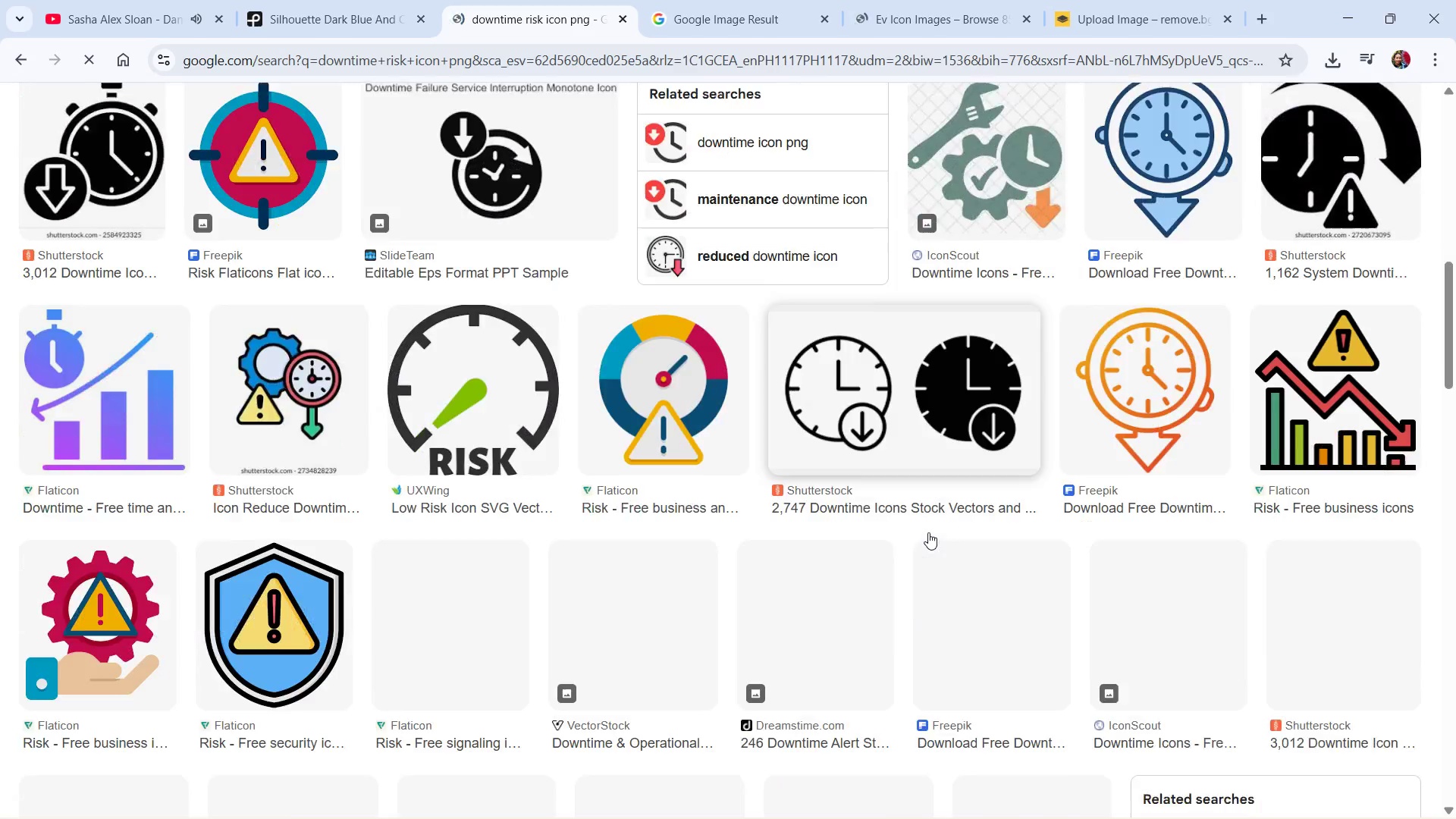 
scroll: coordinate [893, 478], scroll_direction: down, amount: 3.0